 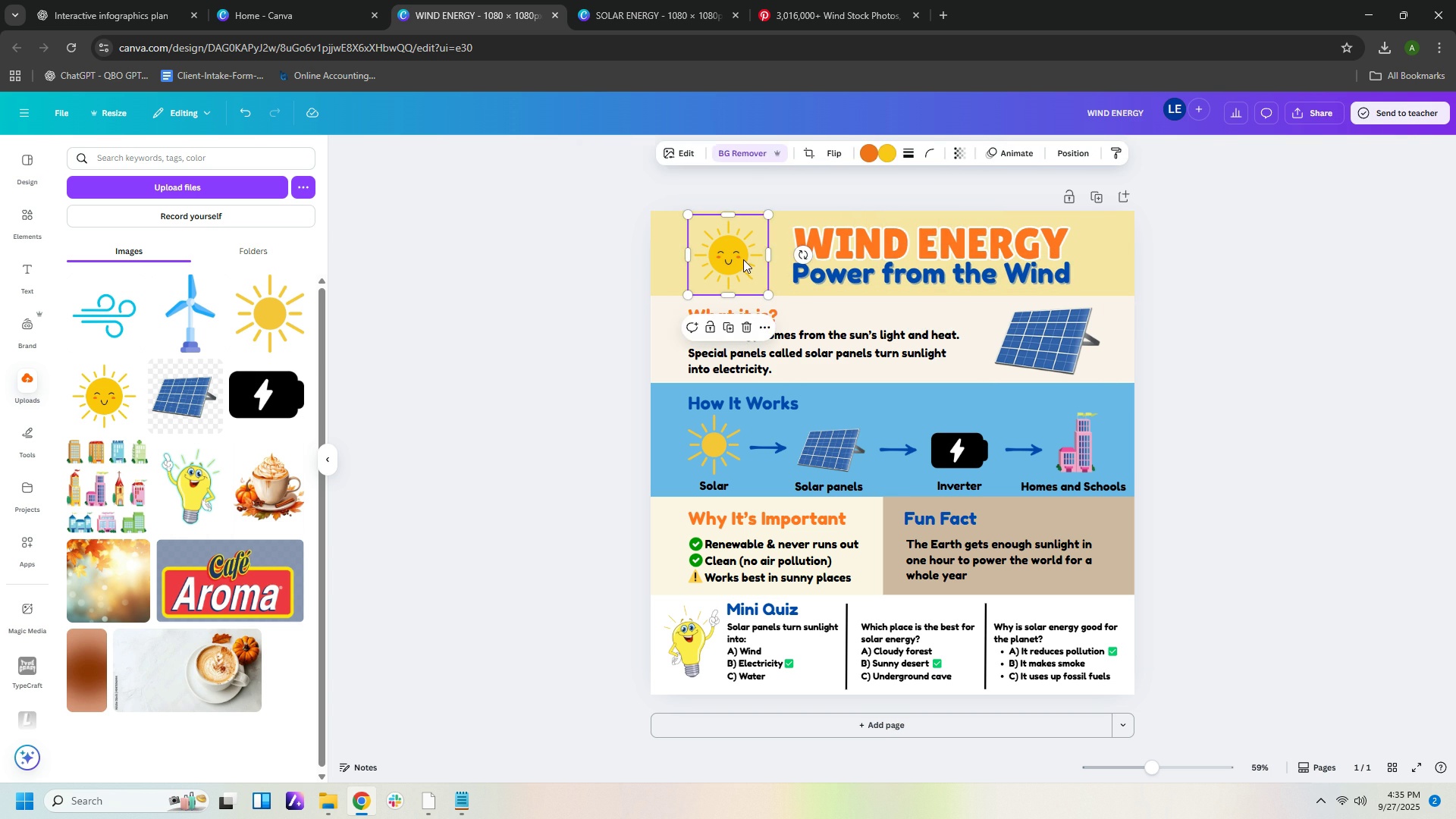 
key(Delete)
 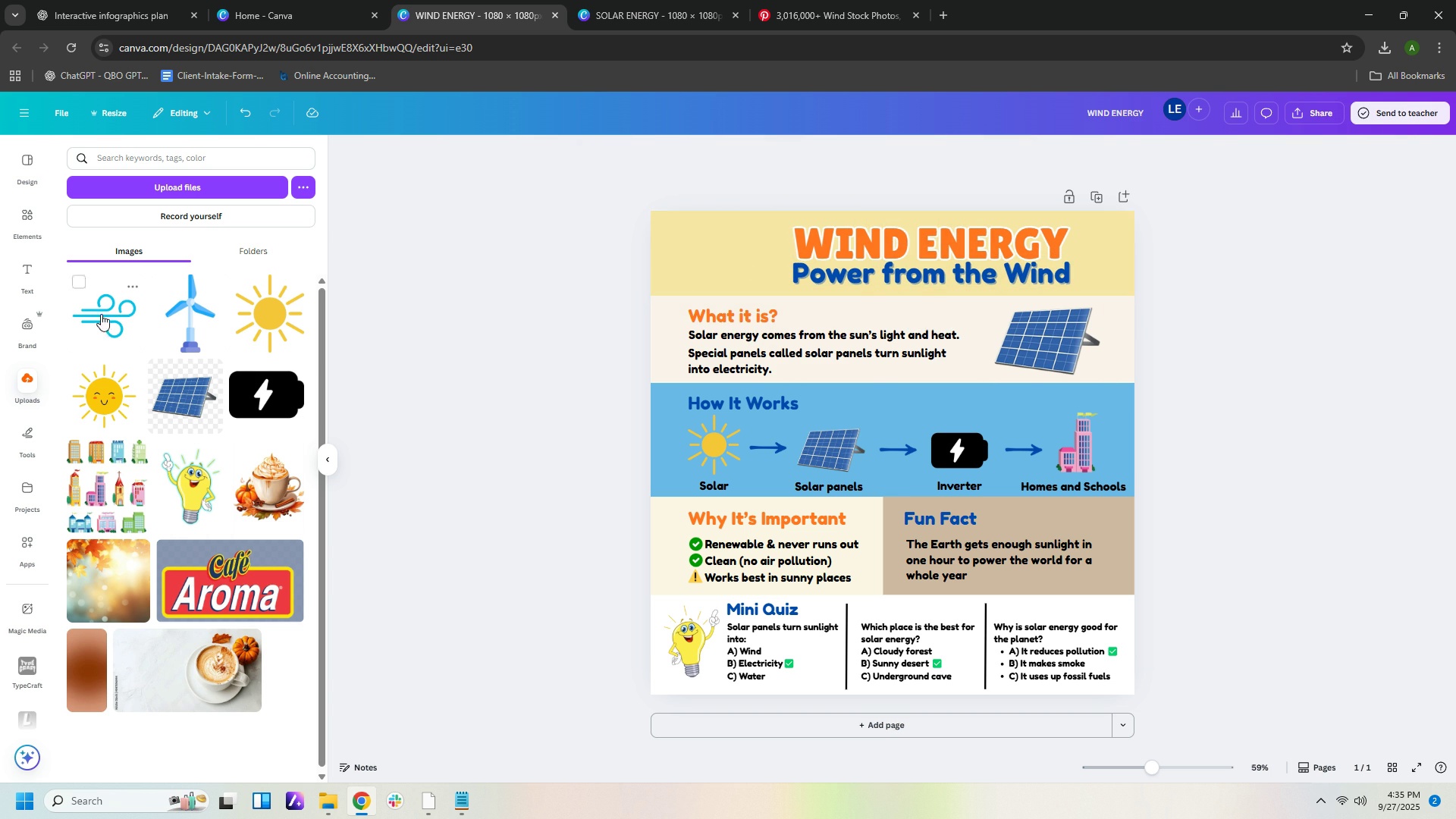 
left_click([109, 311])
 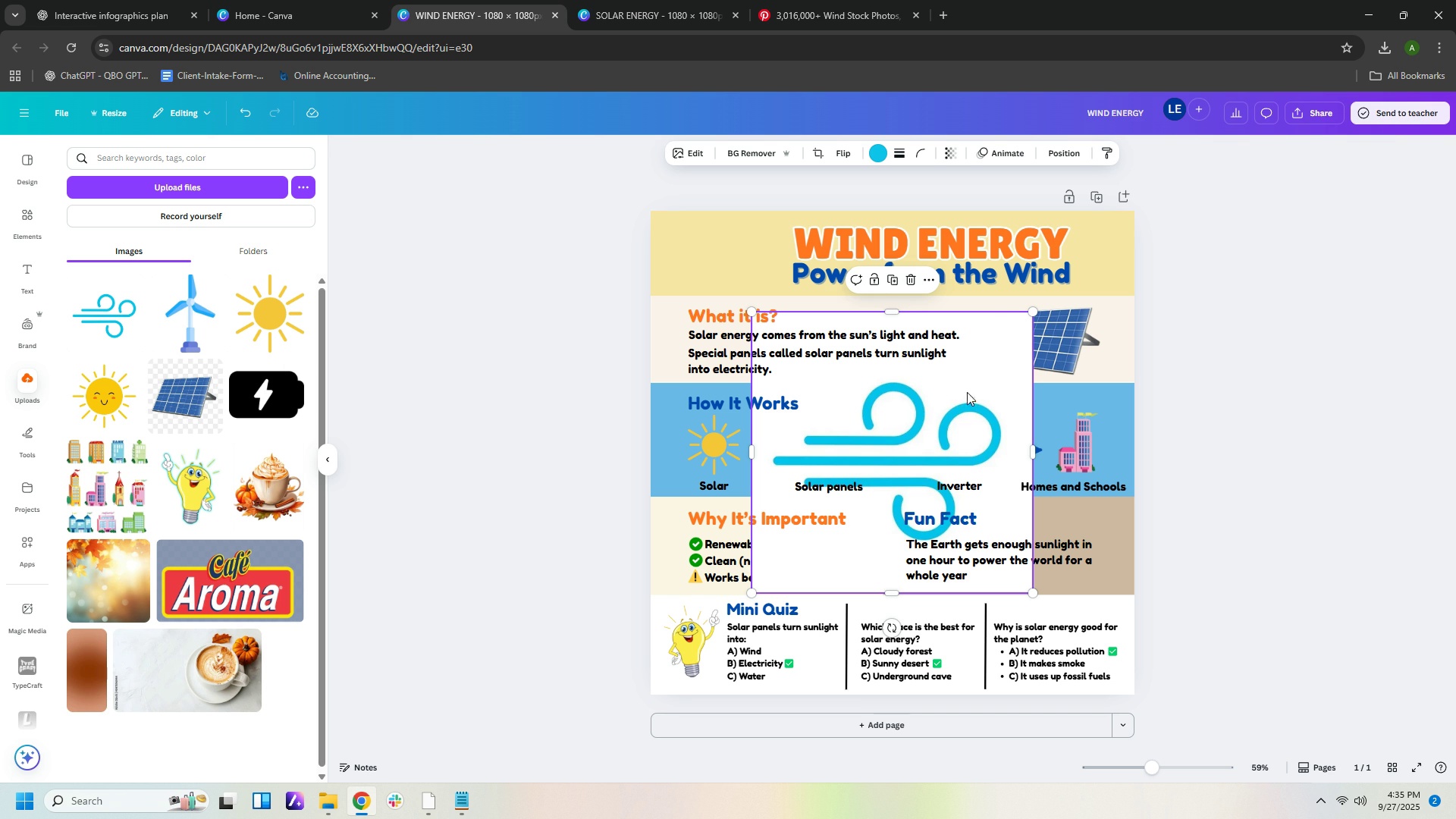 
left_click([956, 404])
 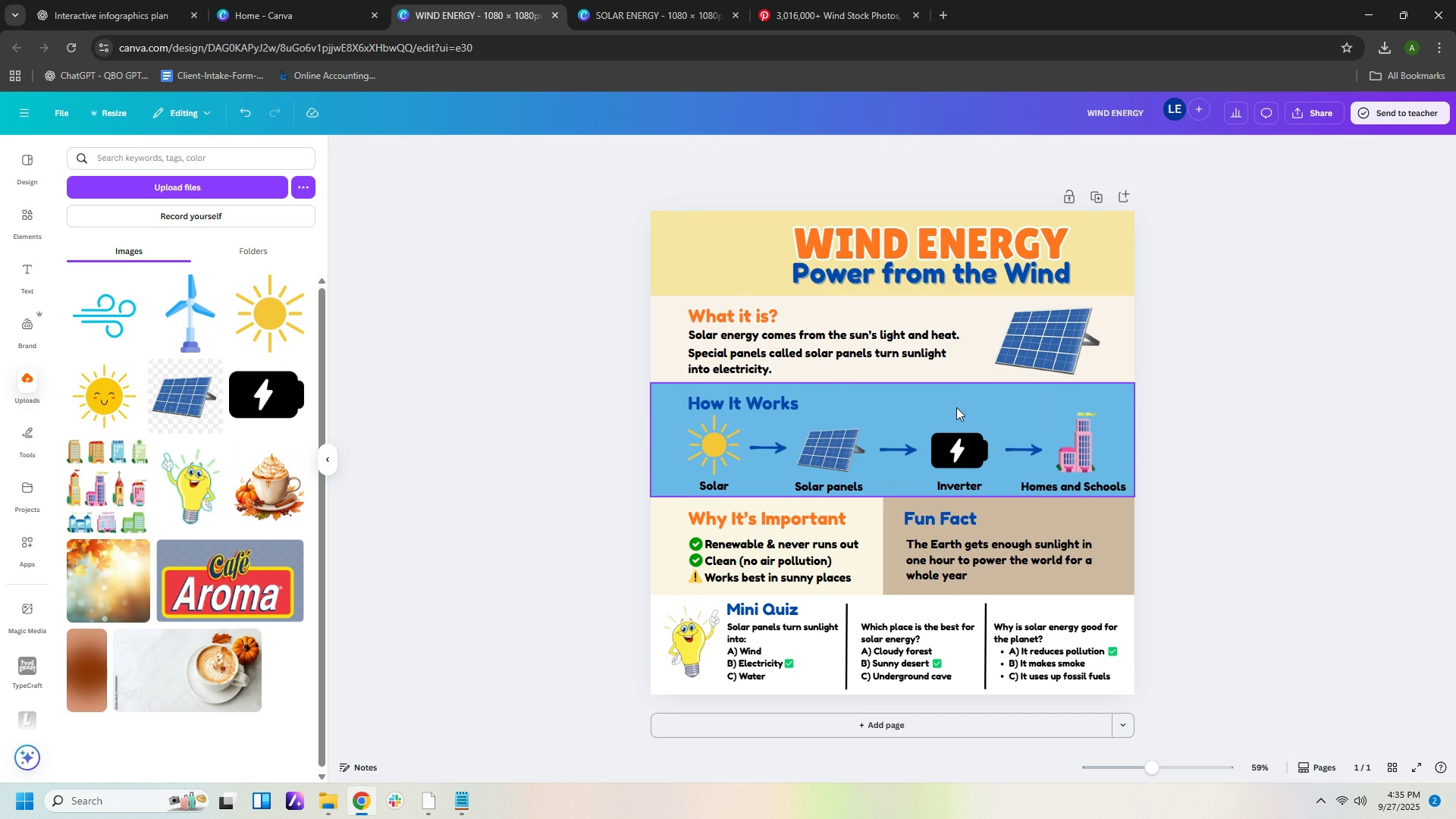 
key(Delete)
 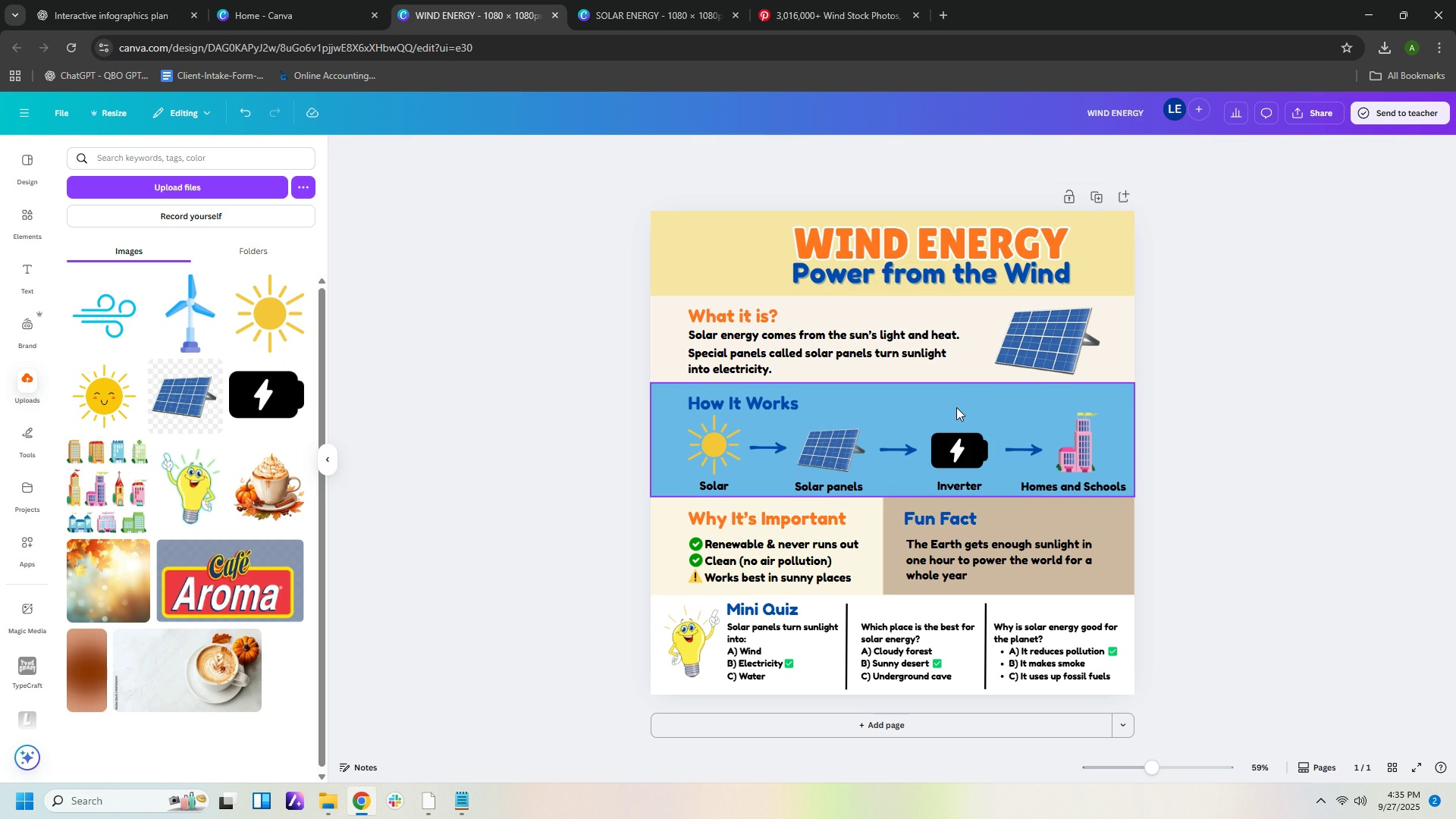 
key(Delete)
 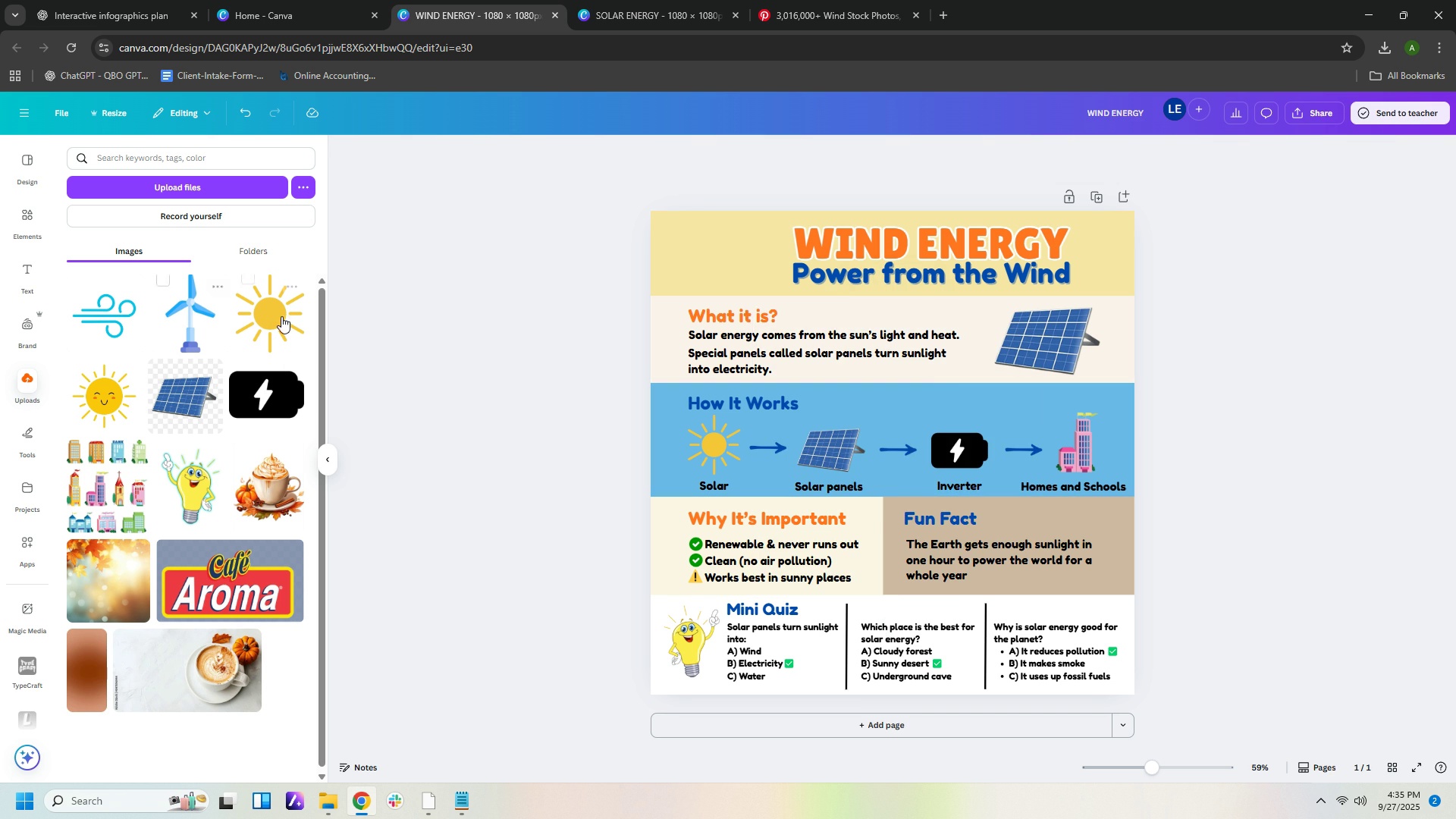 
left_click([286, 317])
 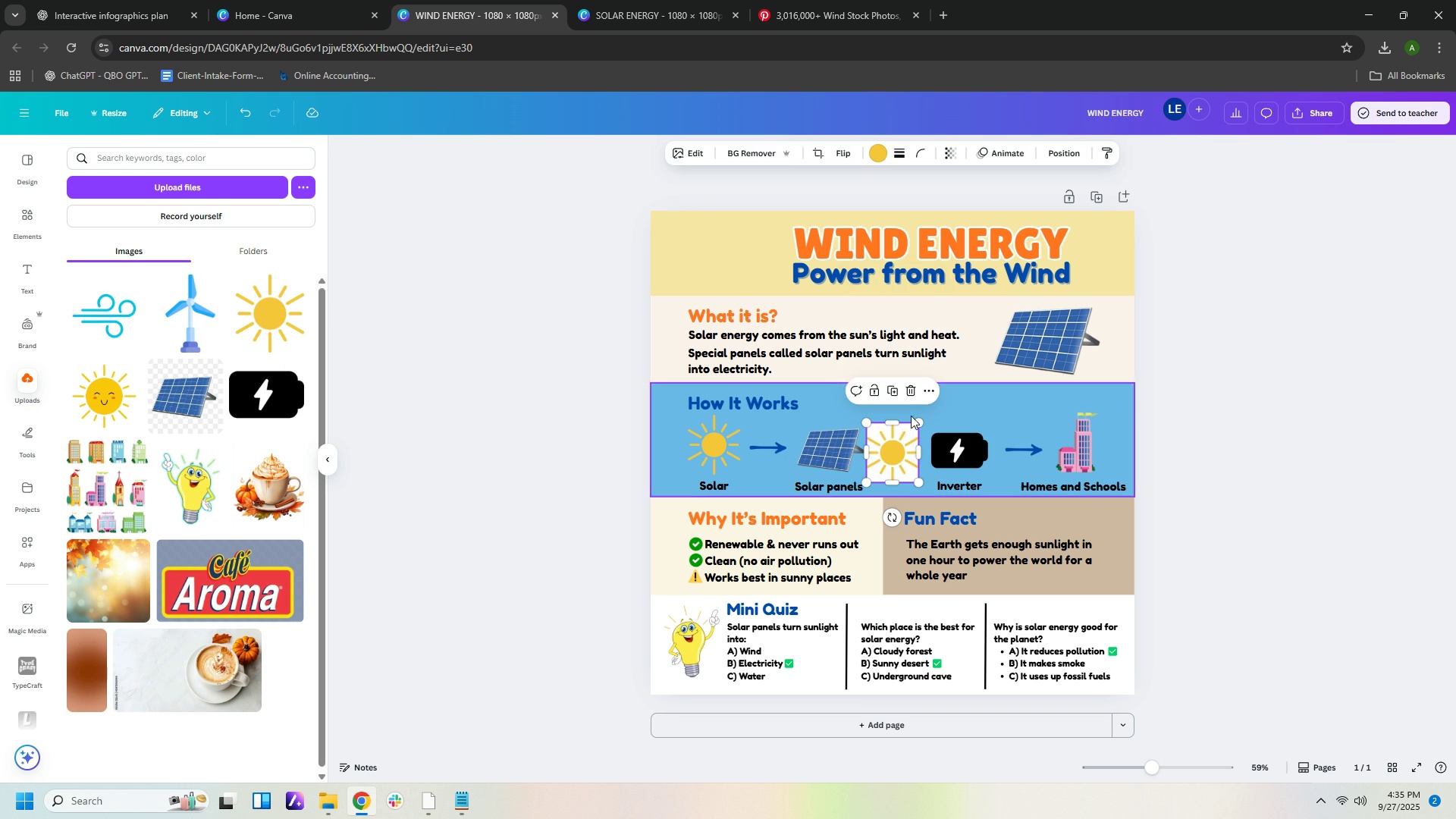 
left_click([892, 439])
 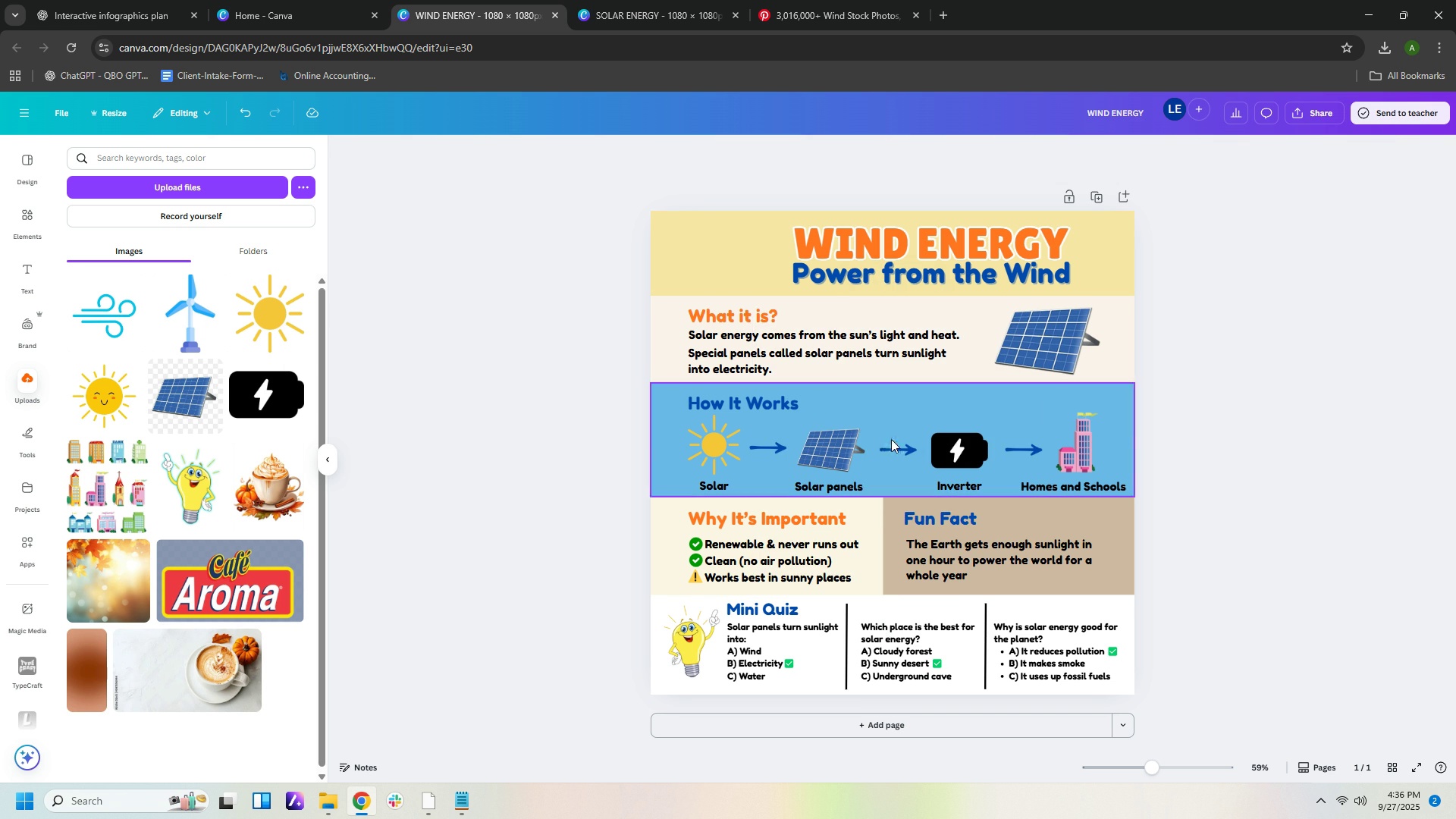 
key(Delete)
 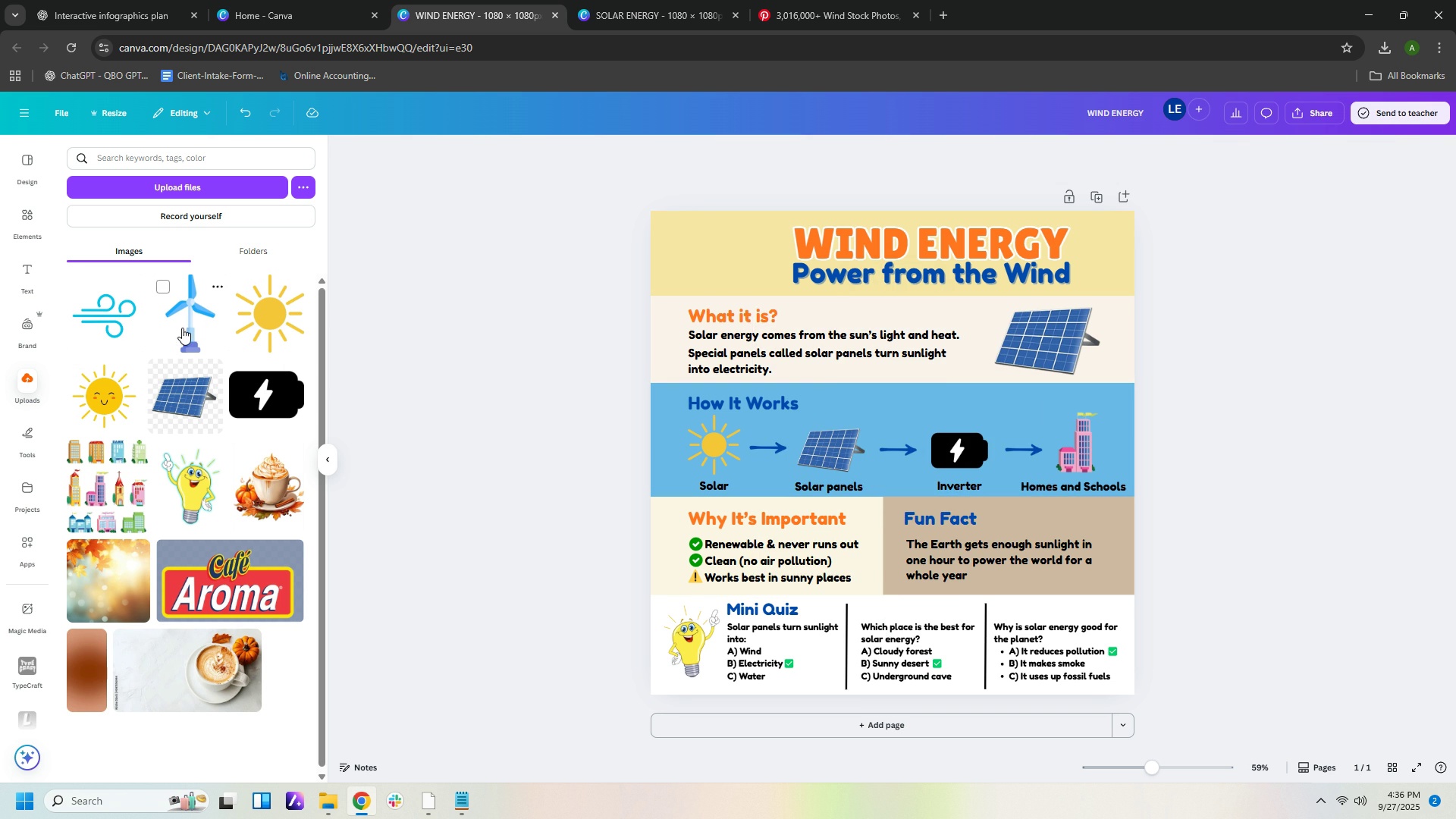 
left_click([202, 312])